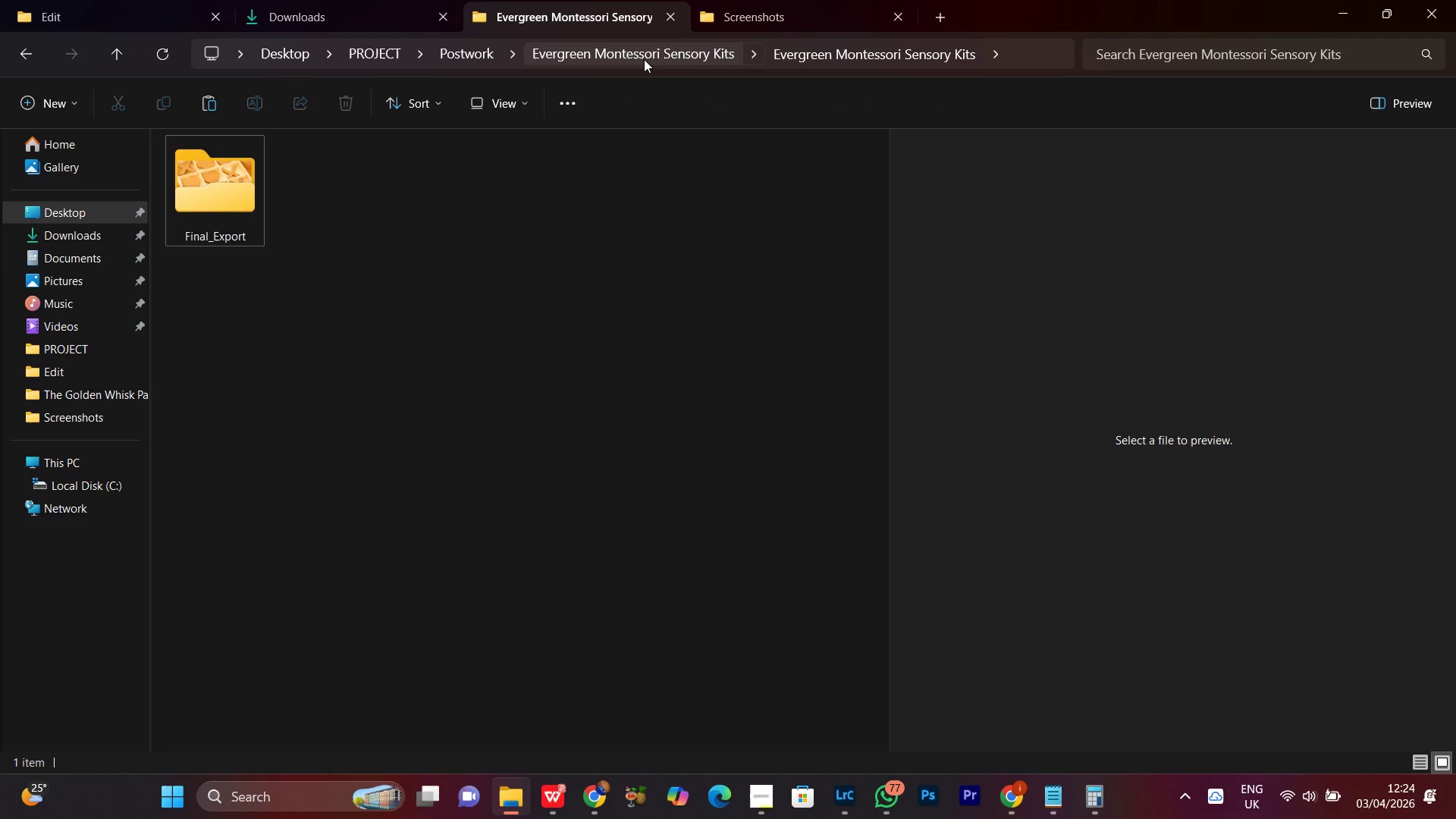 
left_click([642, 57])
 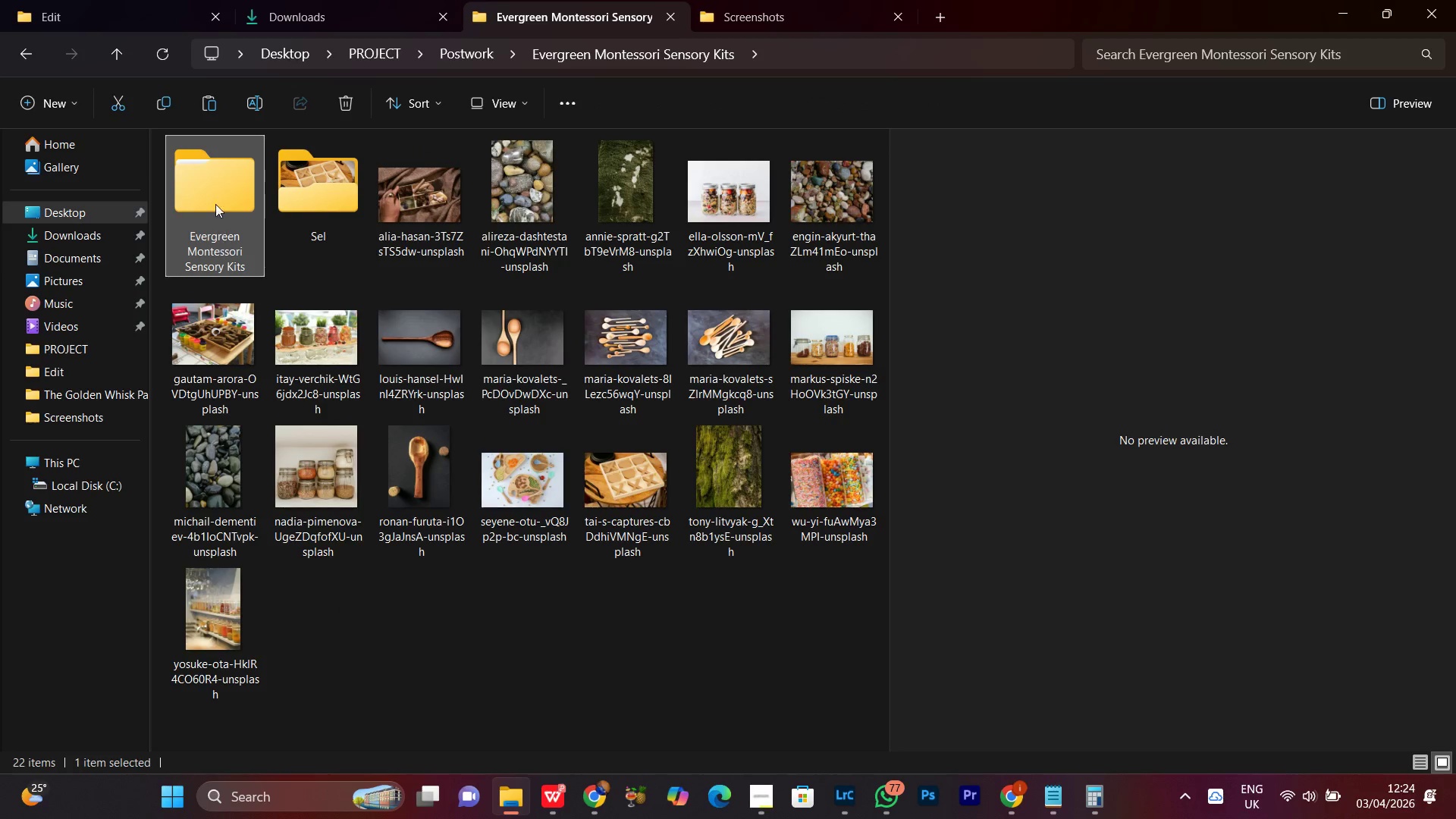 
double_click([214, 197])
 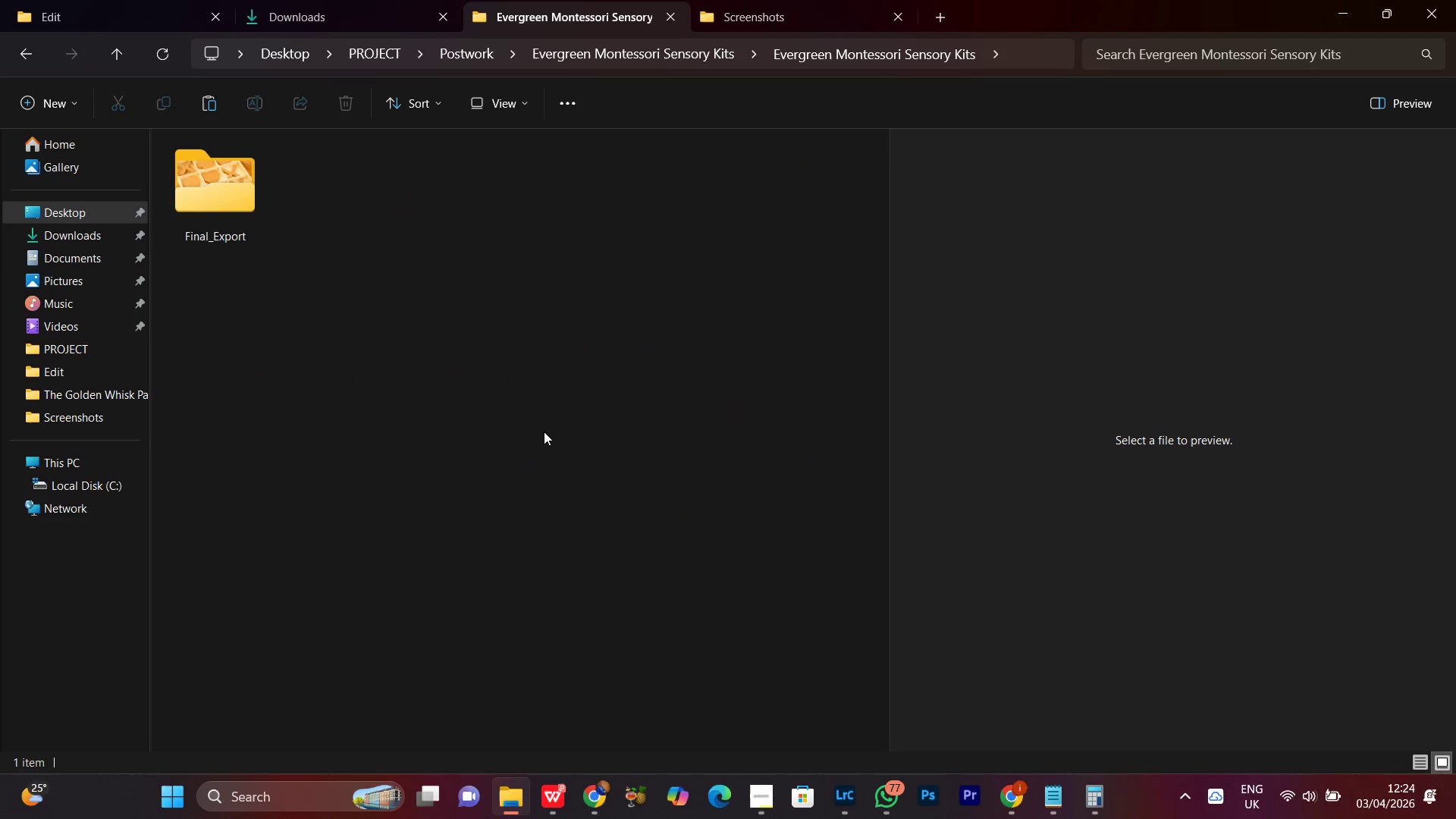 
left_click([541, 424])
 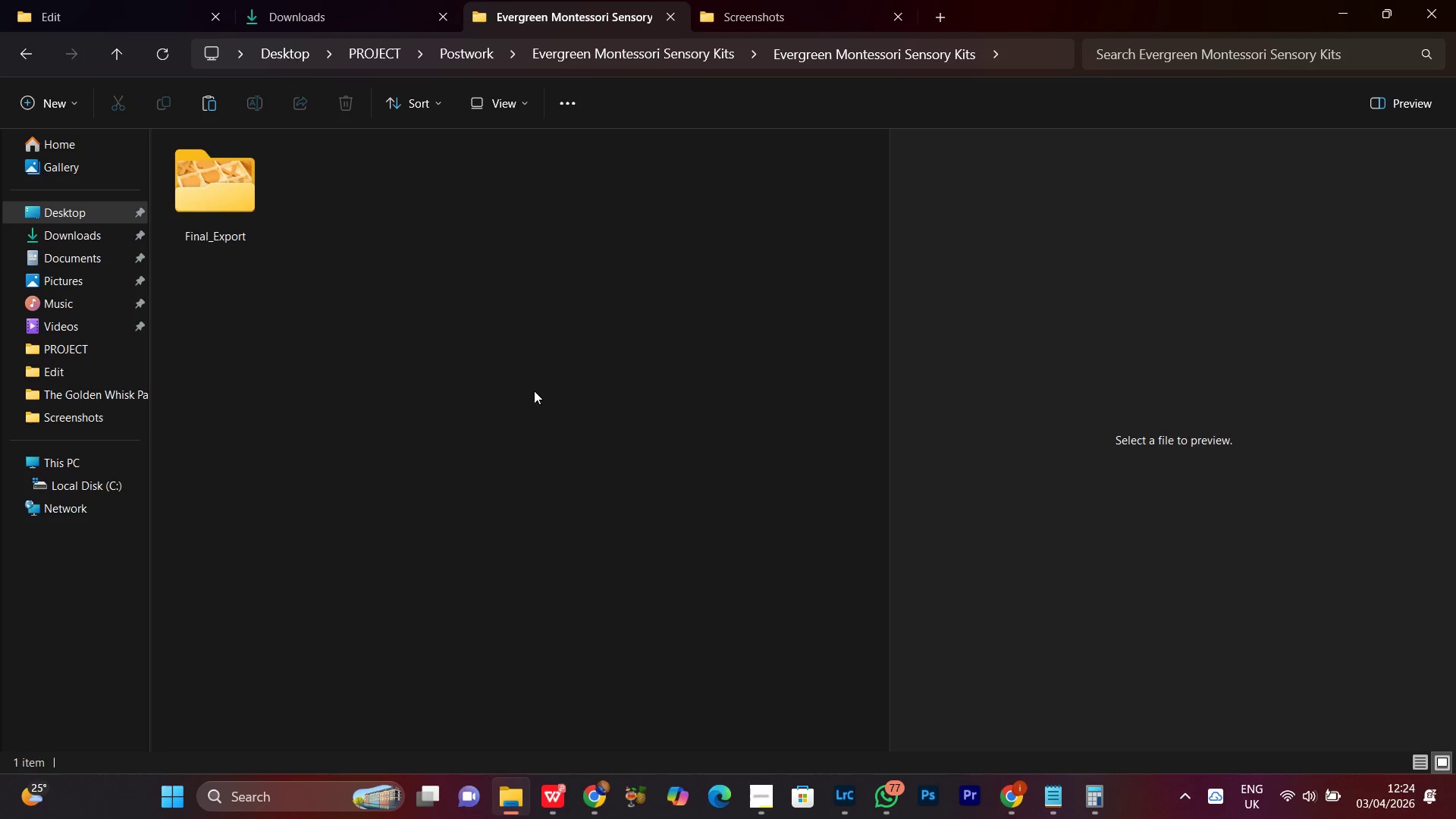 
mouse_move([543, 390])
 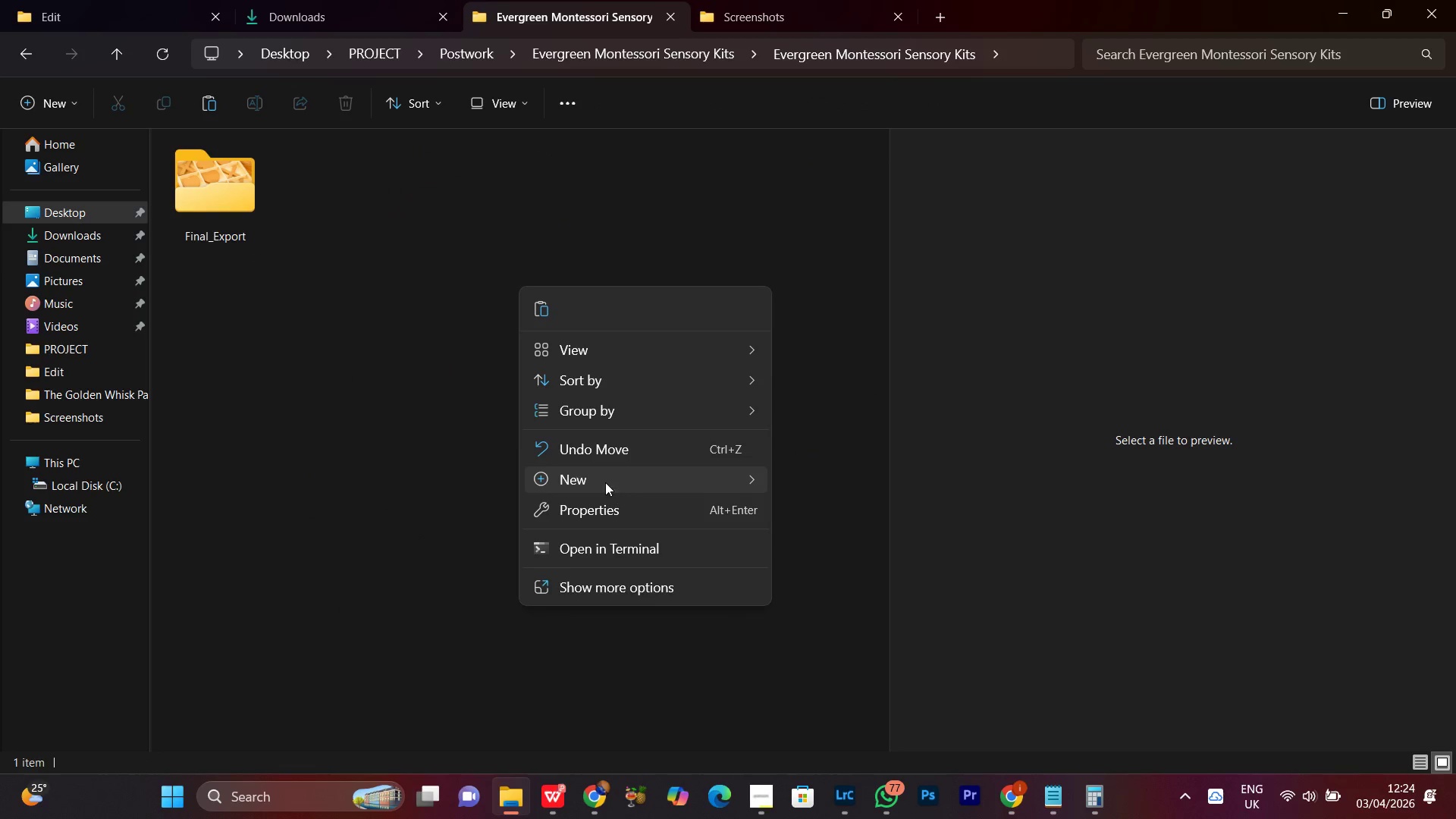 
left_click([605, 482])
 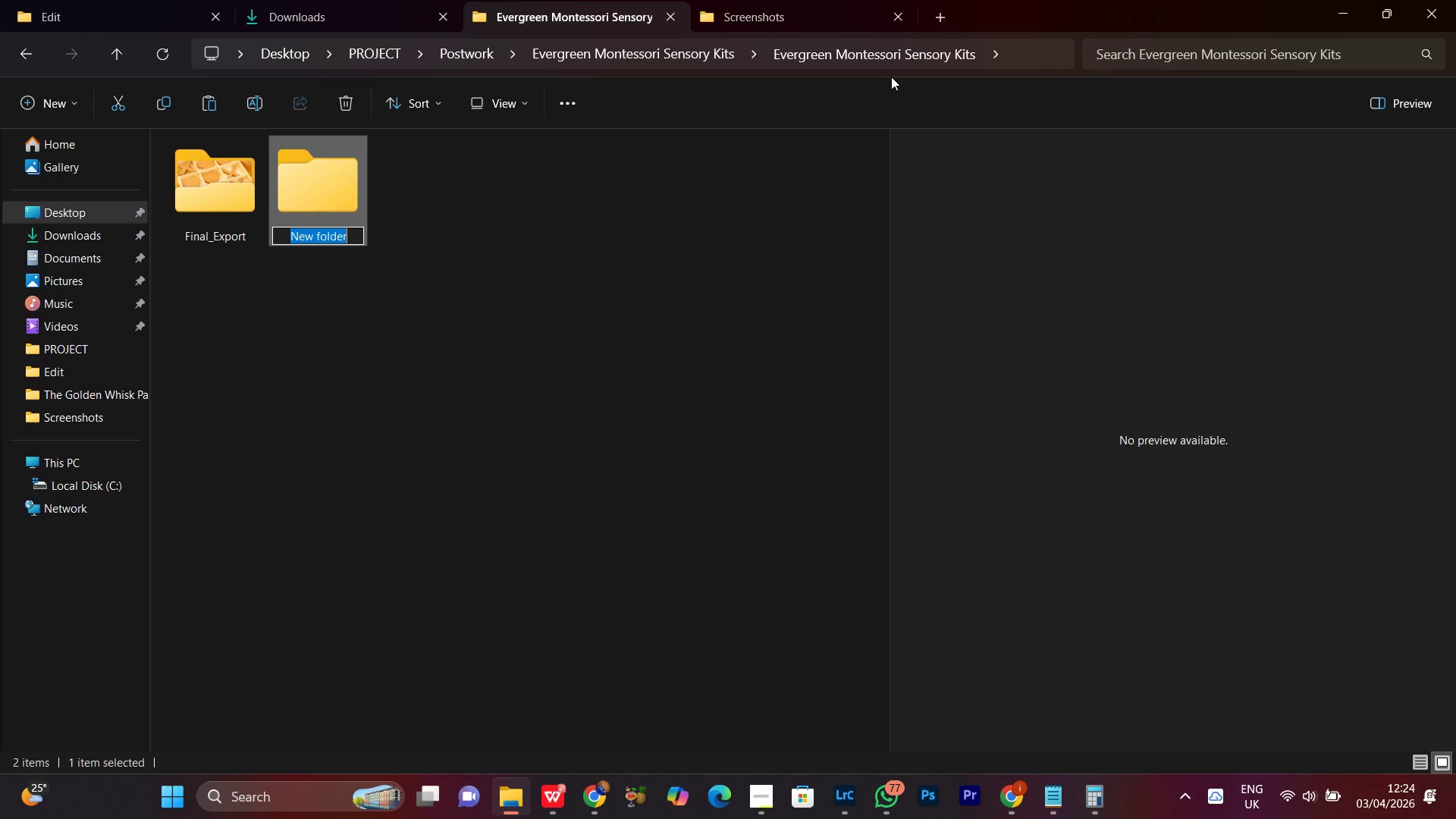 
type(CO)
key(Backspace)
type(omparison)
 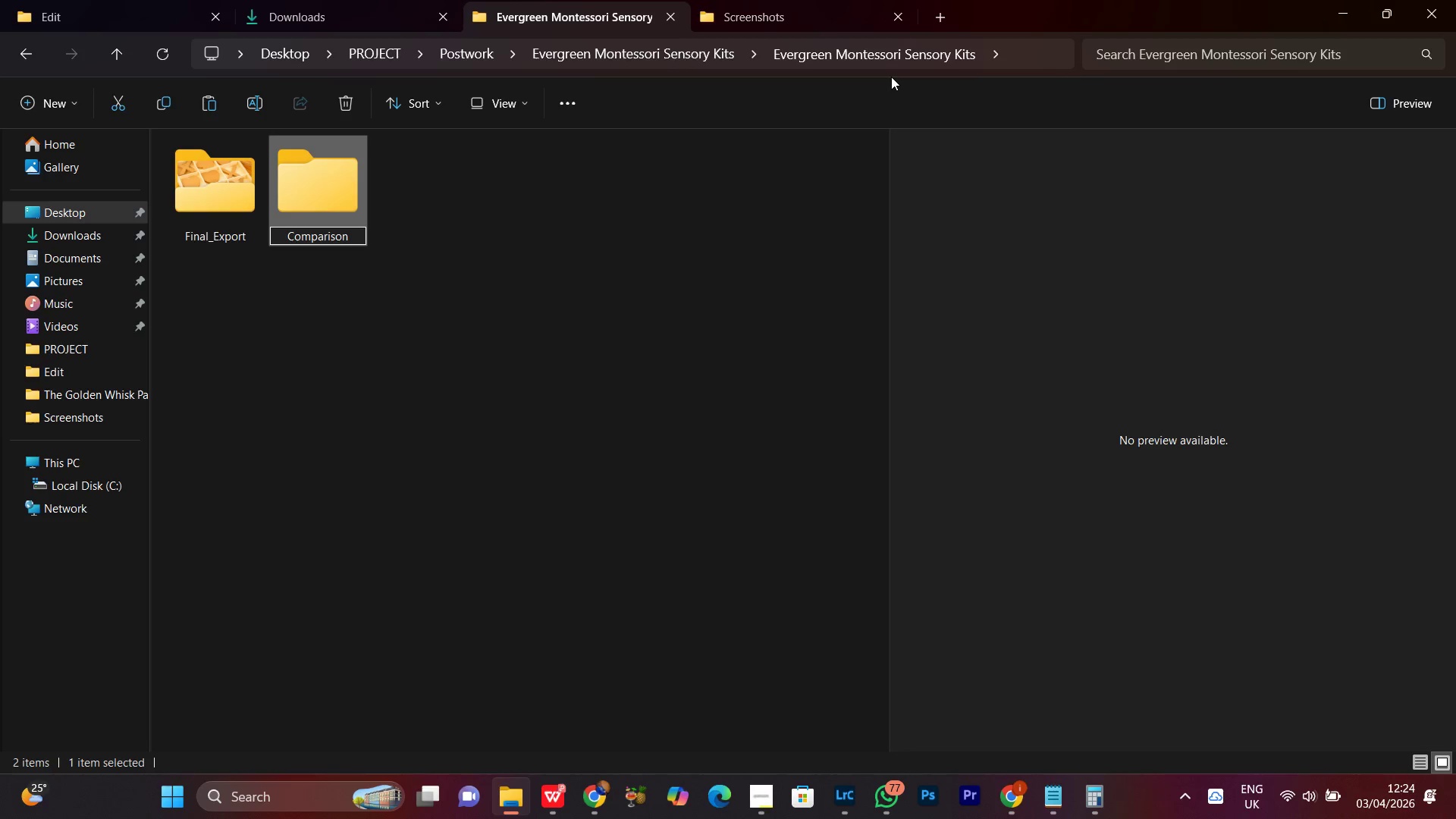 
key(Enter)
 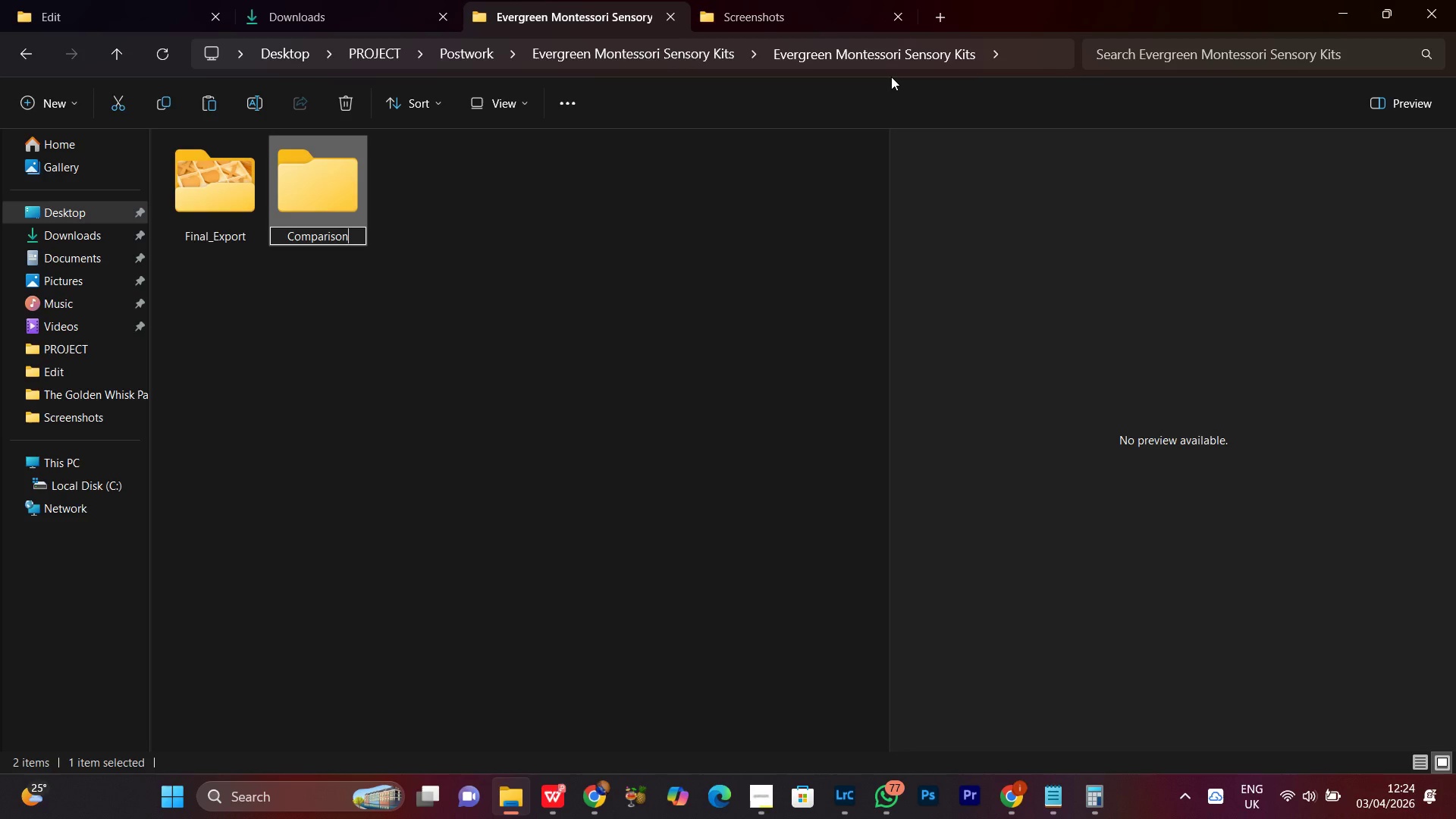 
key(Enter)
 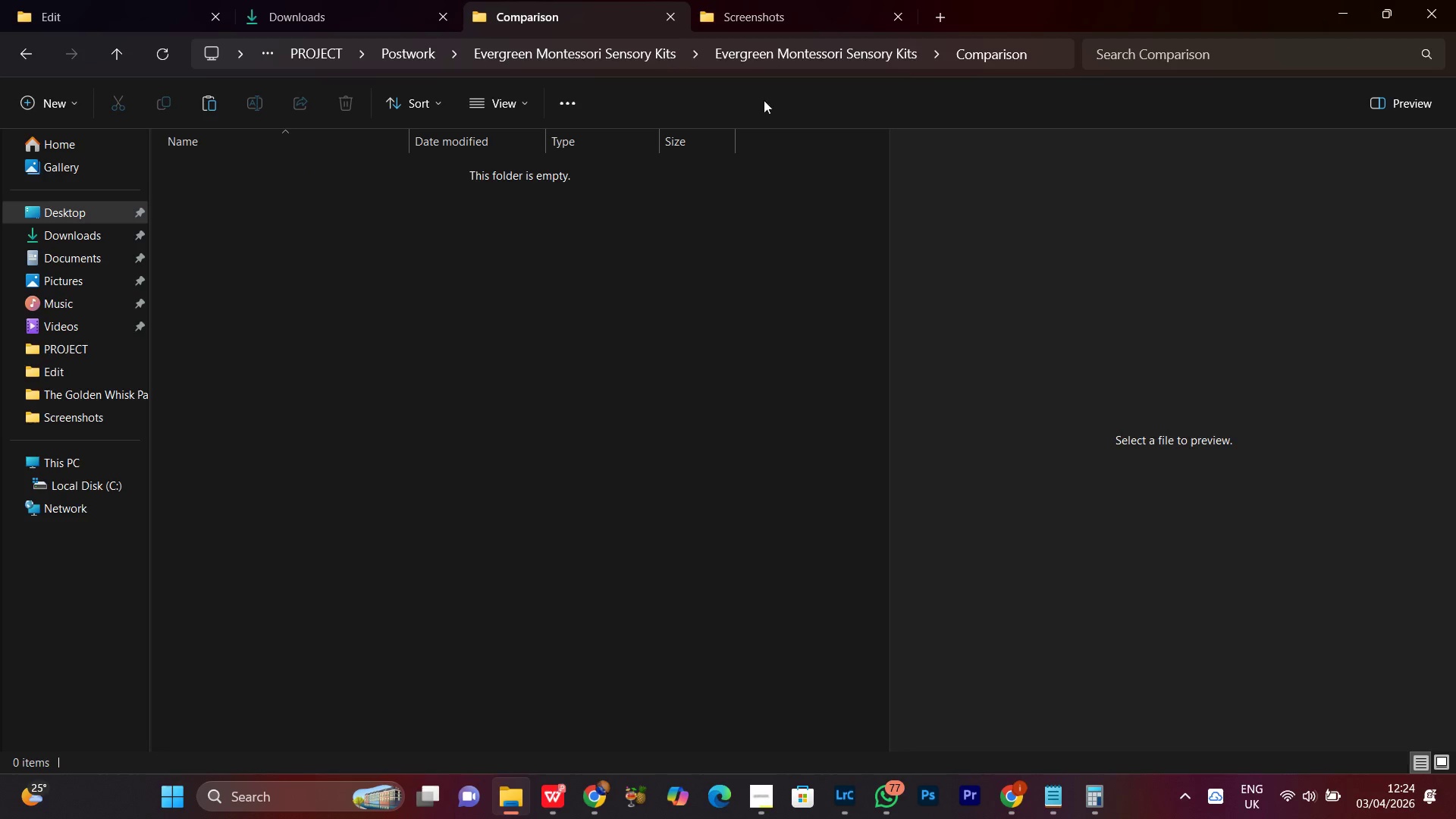 
wait(8.66)
 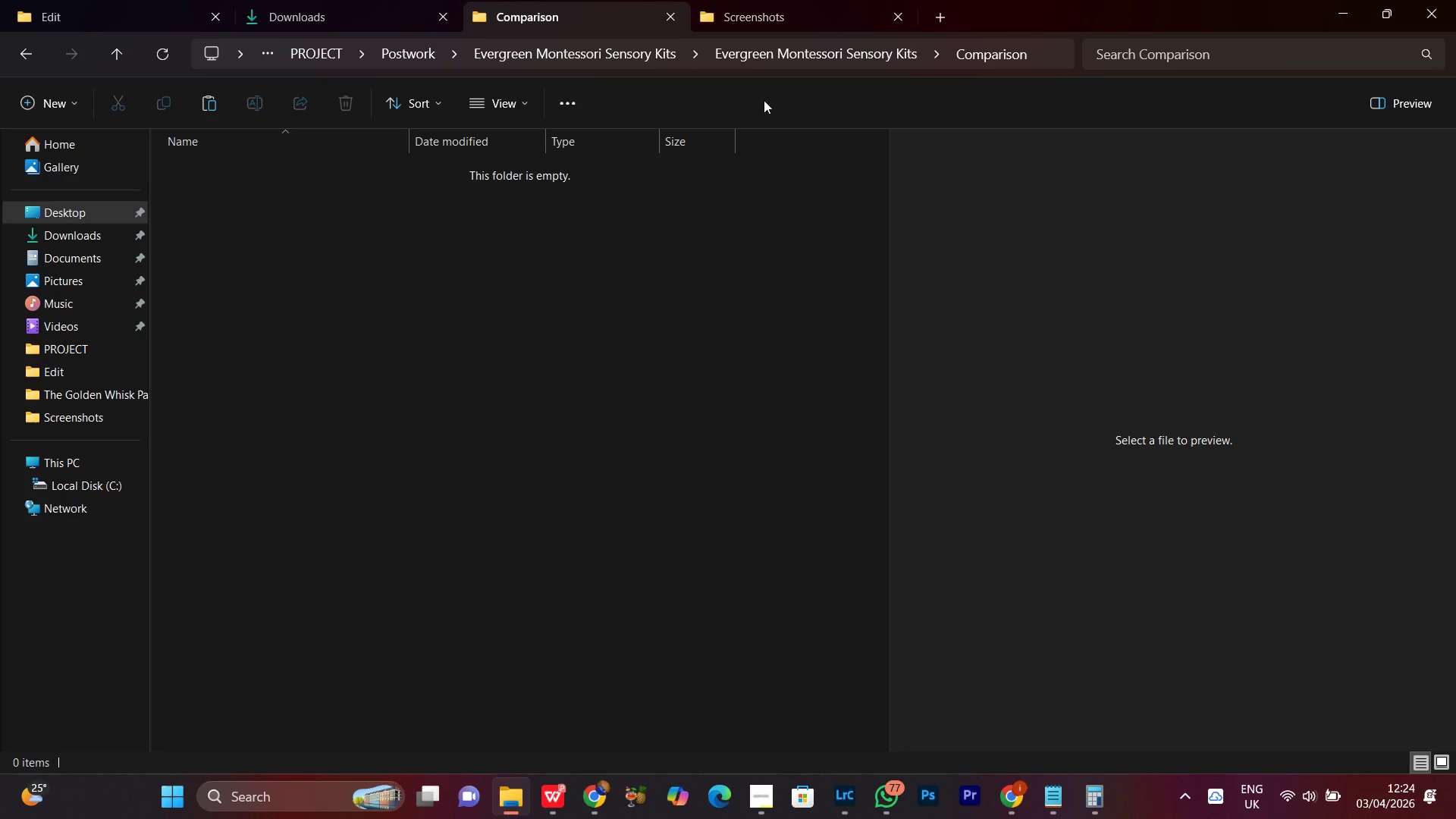 
left_click([476, 313])
 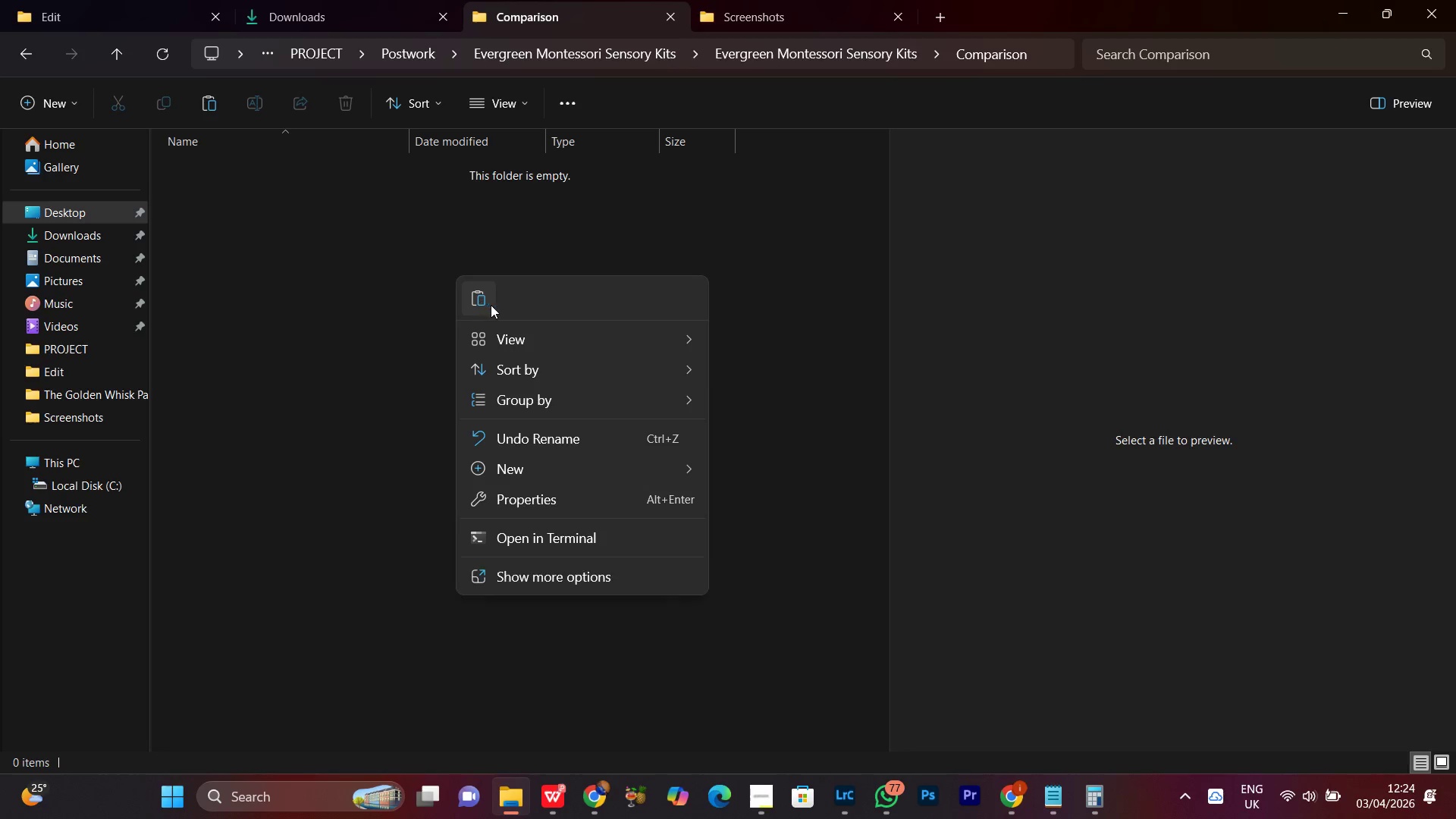 
left_click([482, 302])
 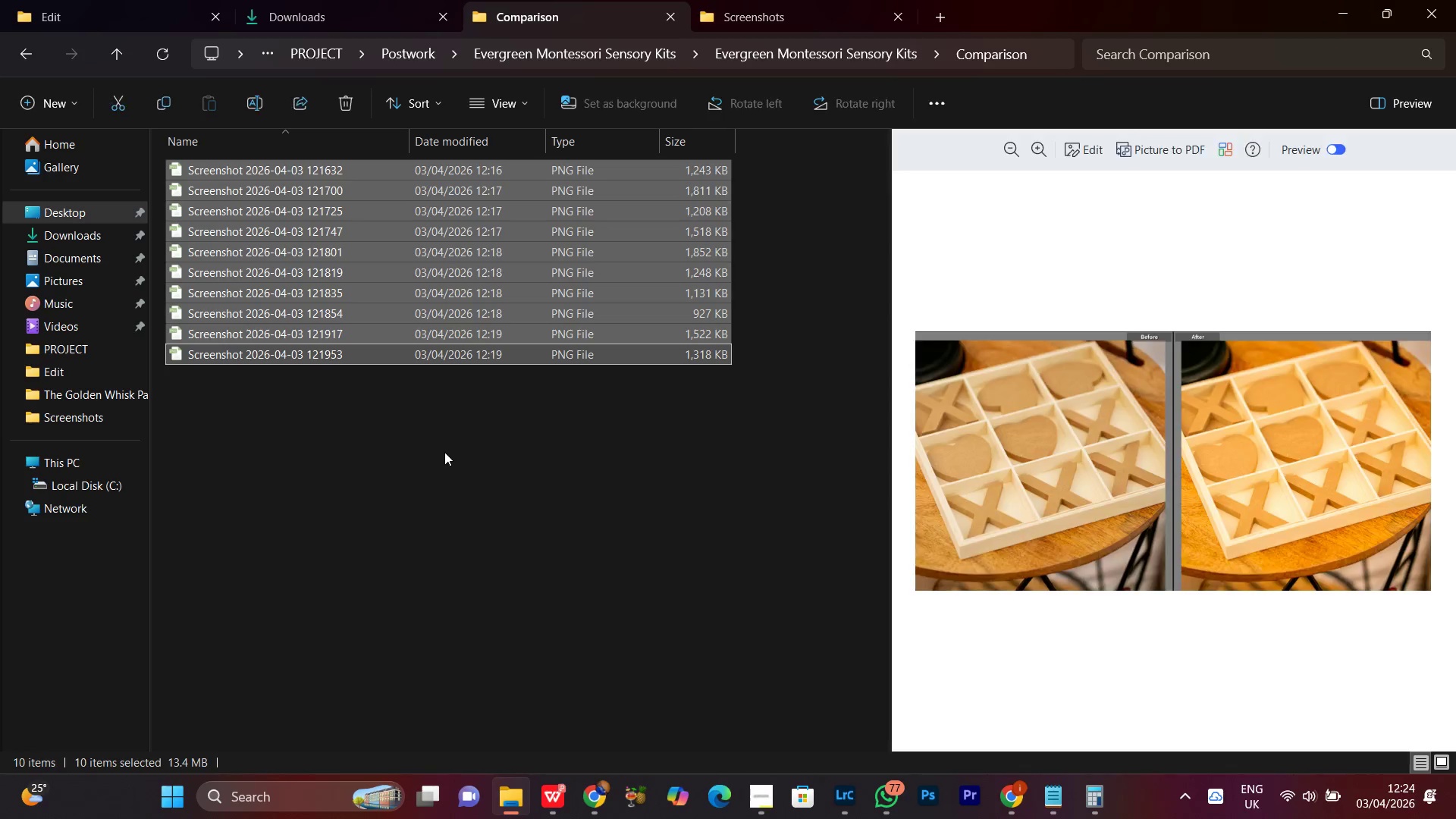 
left_click([428, 570])
 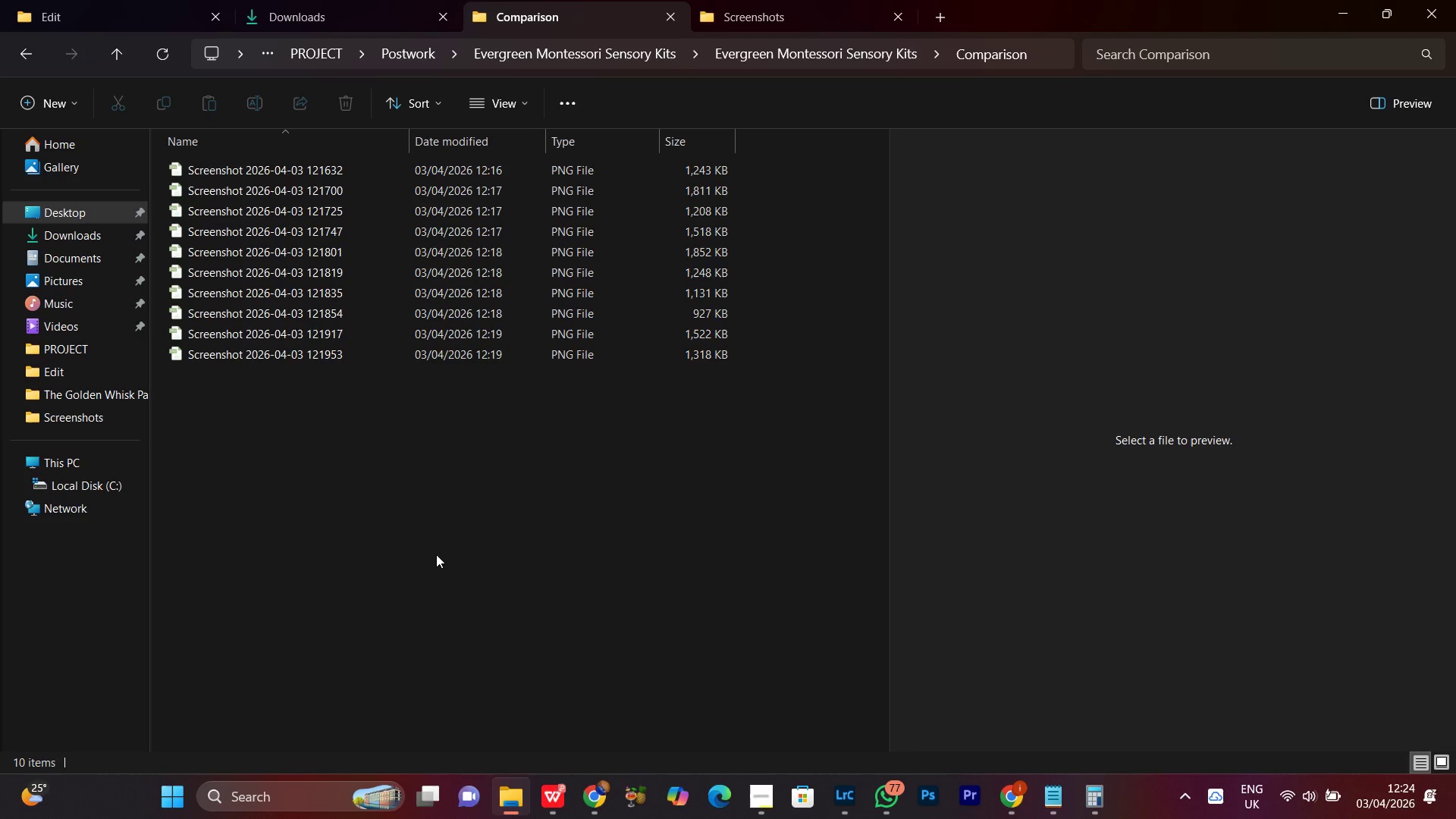 
right_click([436, 554])
 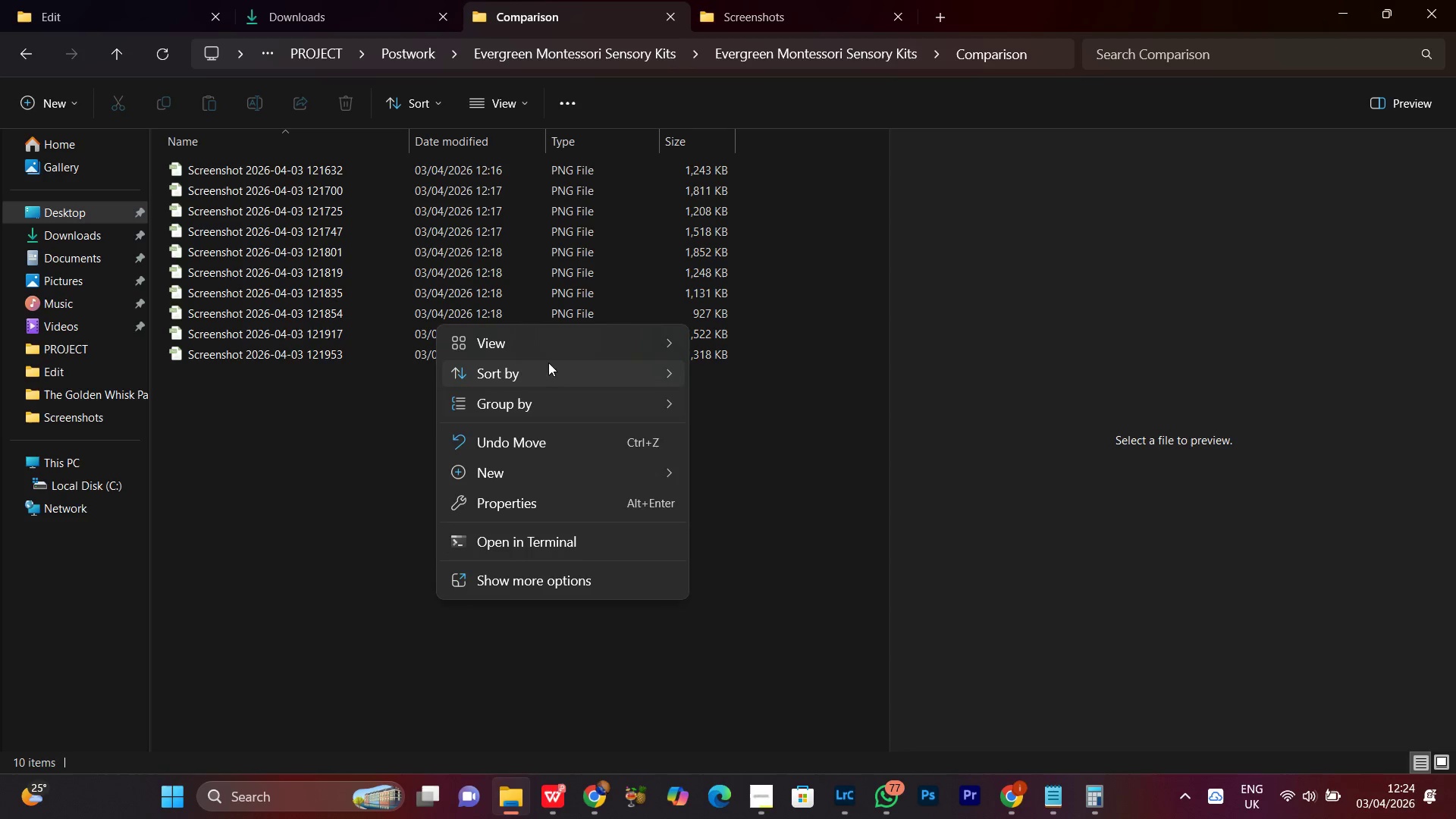 
left_click([534, 340])
 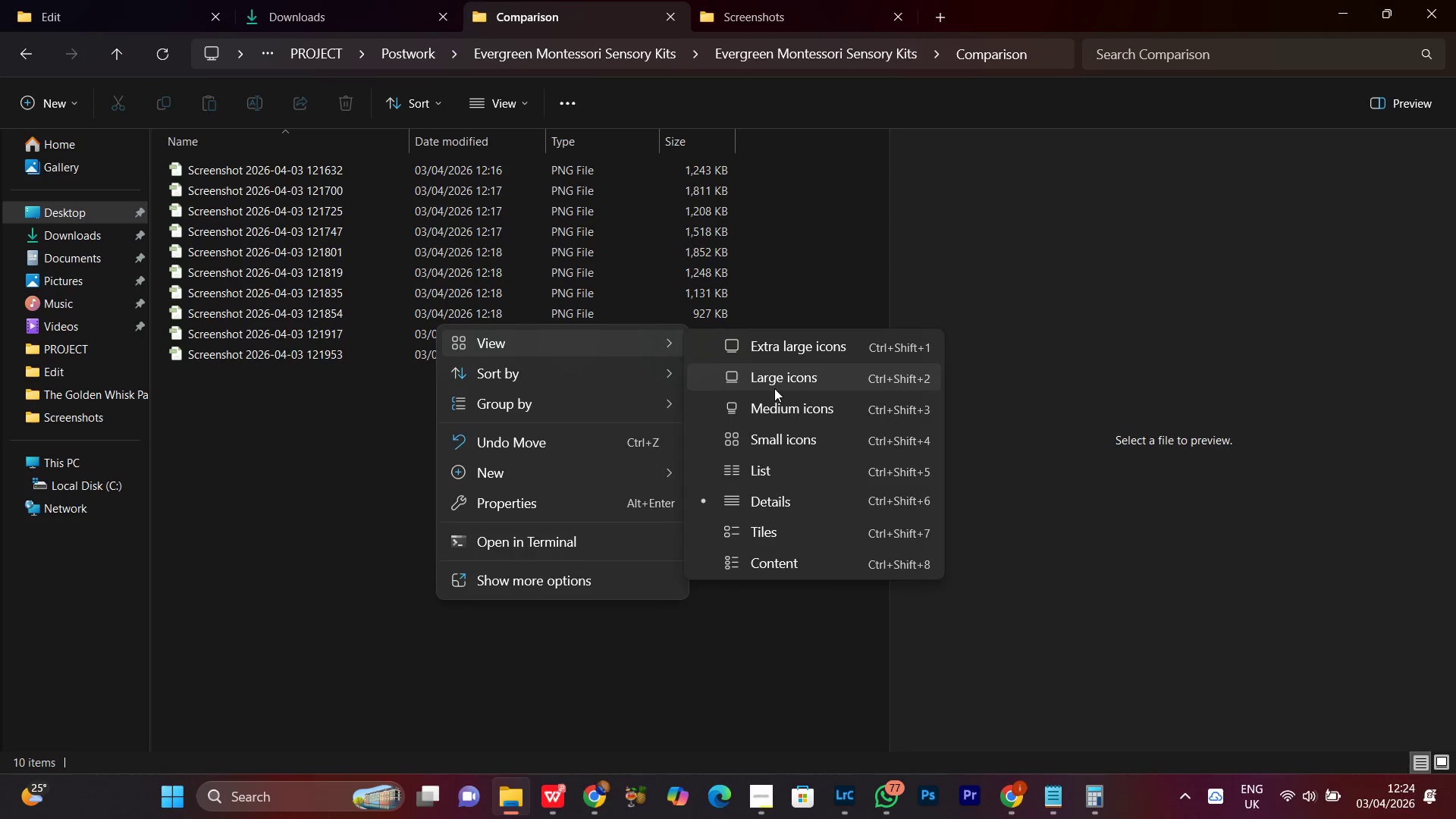 
left_click([778, 381])
 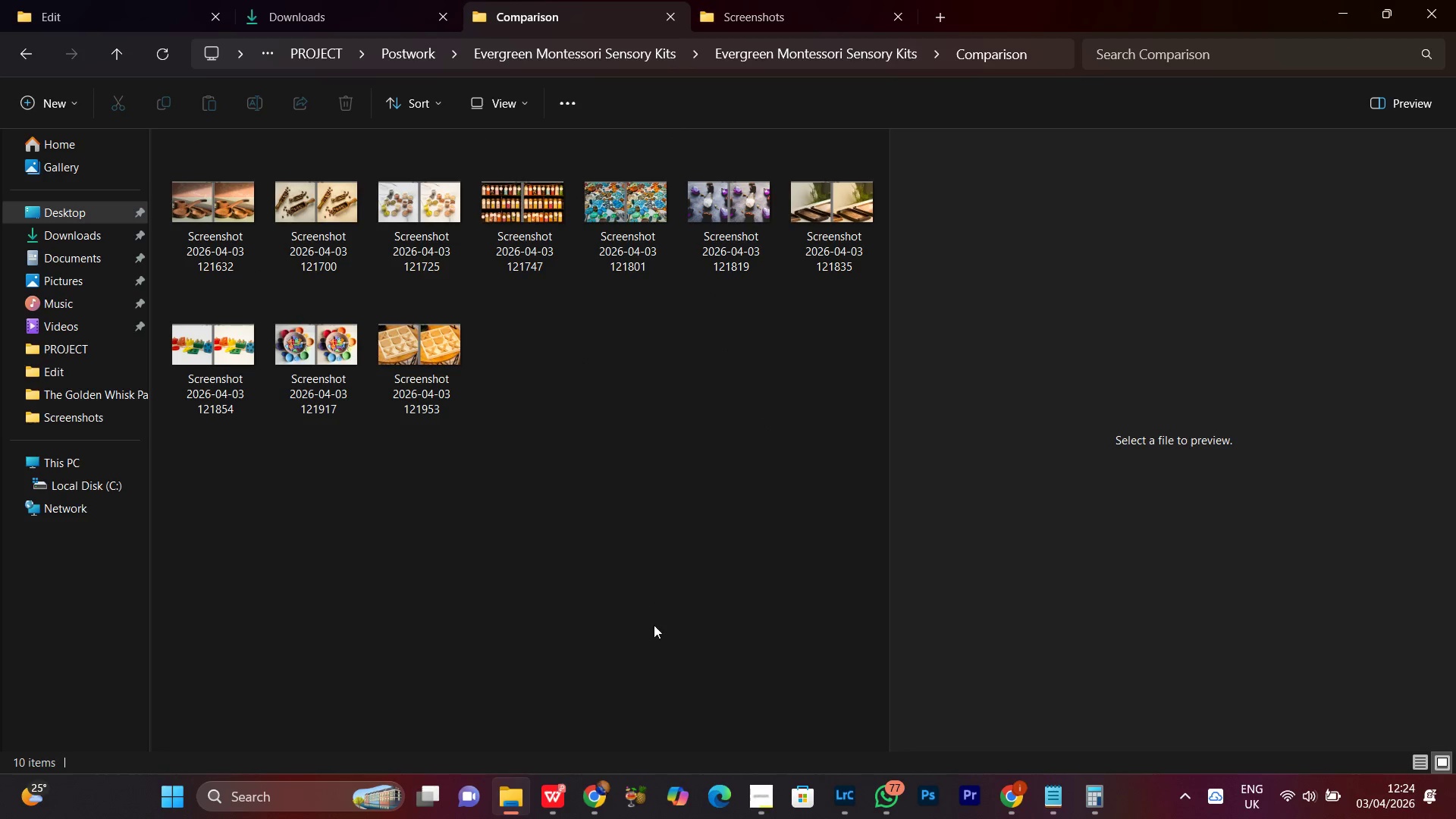 
left_click([617, 563])
 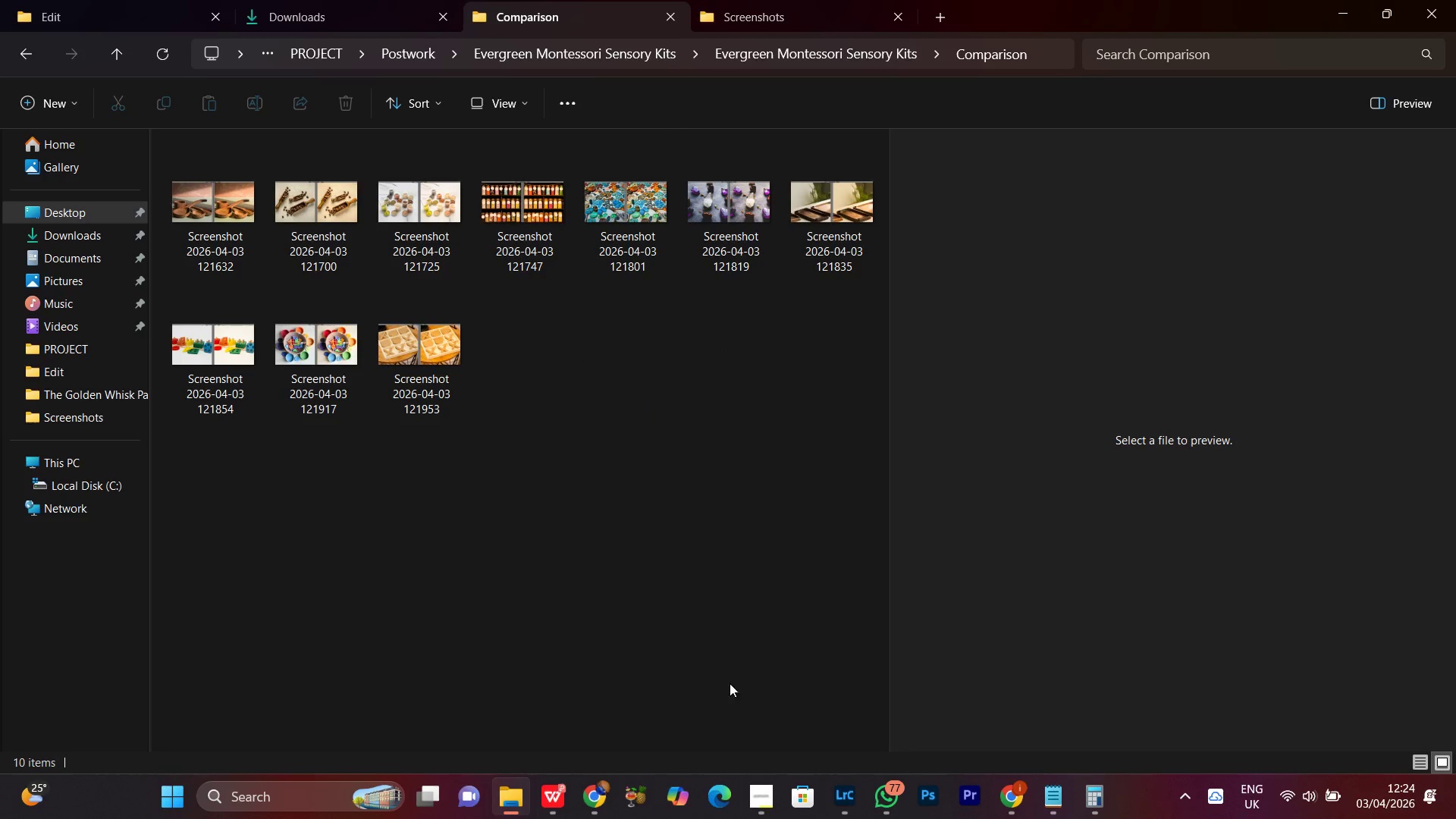 
left_click([760, 812])